 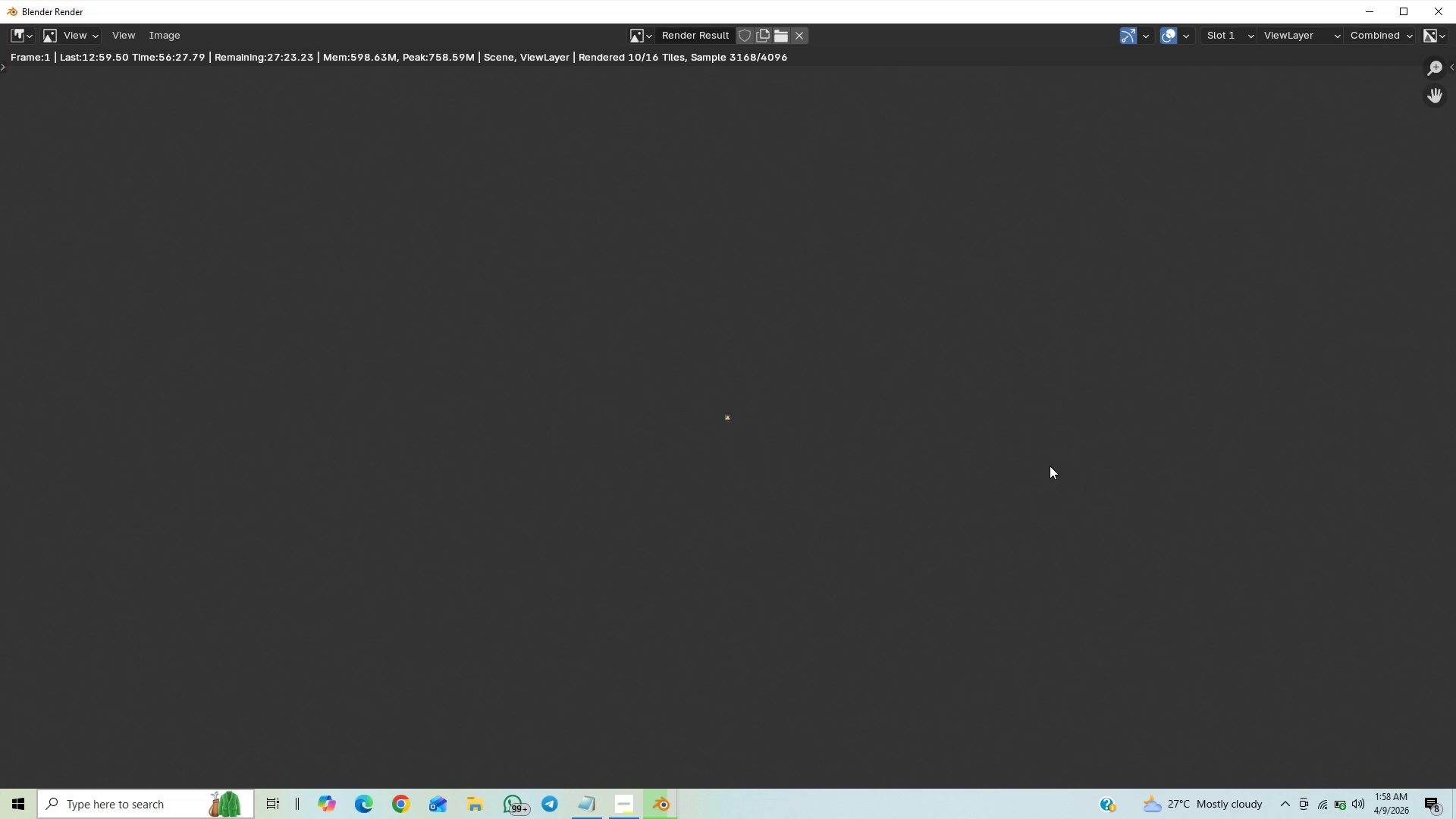 
scroll: coordinate [897, 561], scroll_direction: up, amount: 56.0
 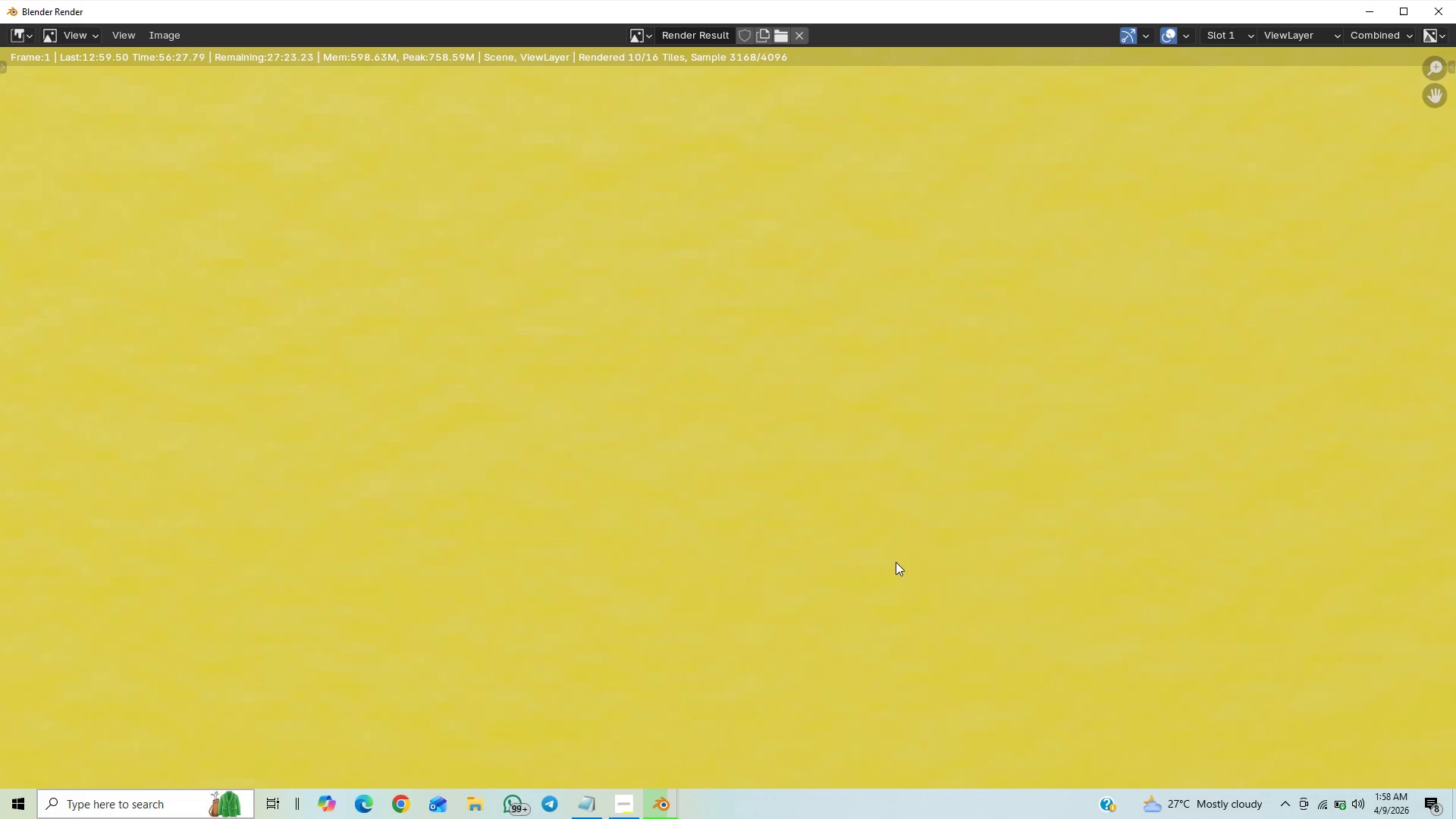 
scroll: coordinate [721, 667], scroll_direction: down, amount: 178.0
 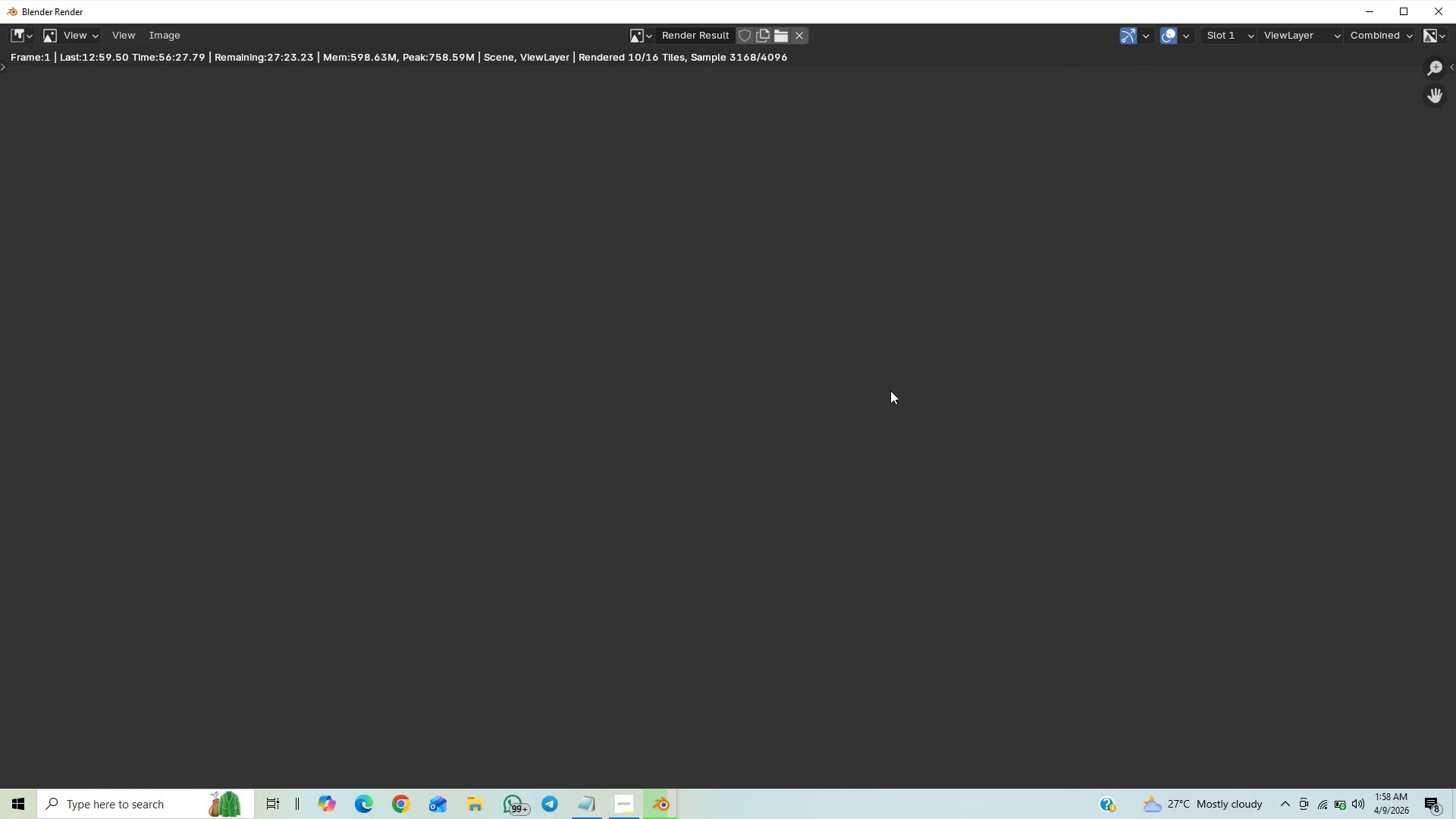 
wait(9.03)
 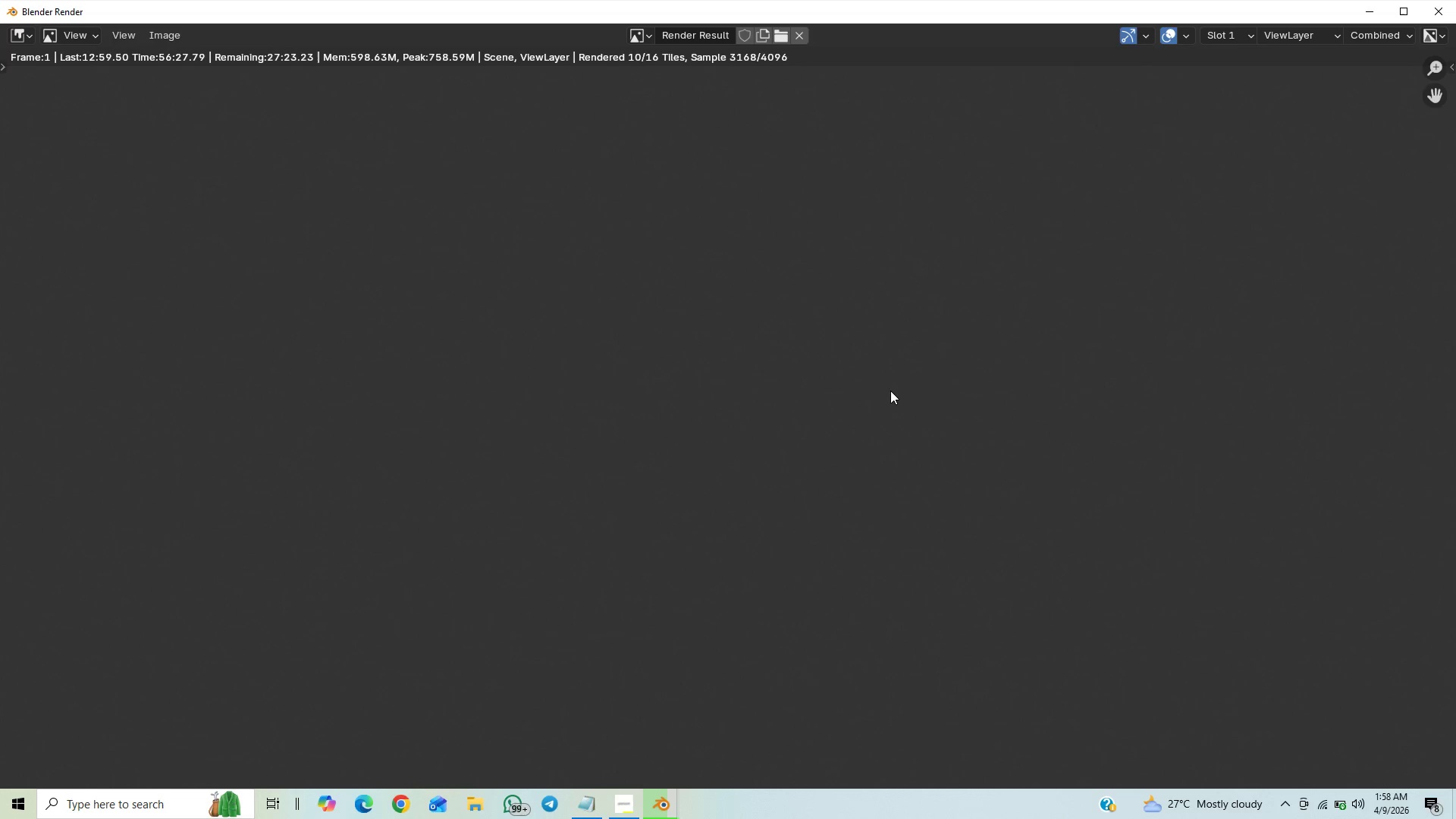 
scroll: coordinate [940, 532], scroll_direction: down, amount: 14.0
 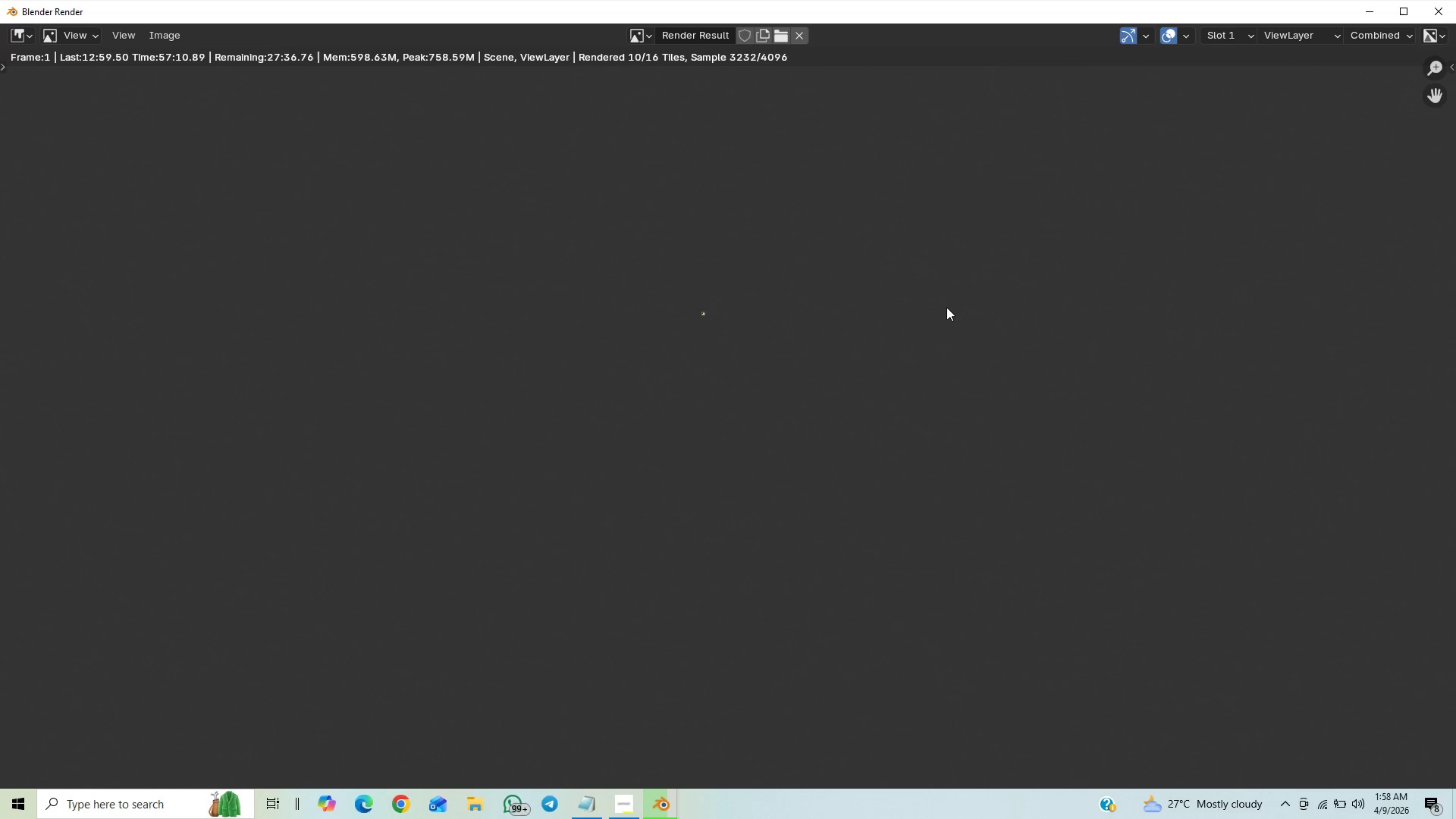 
scroll: coordinate [938, 310], scroll_direction: up, amount: 5.0
 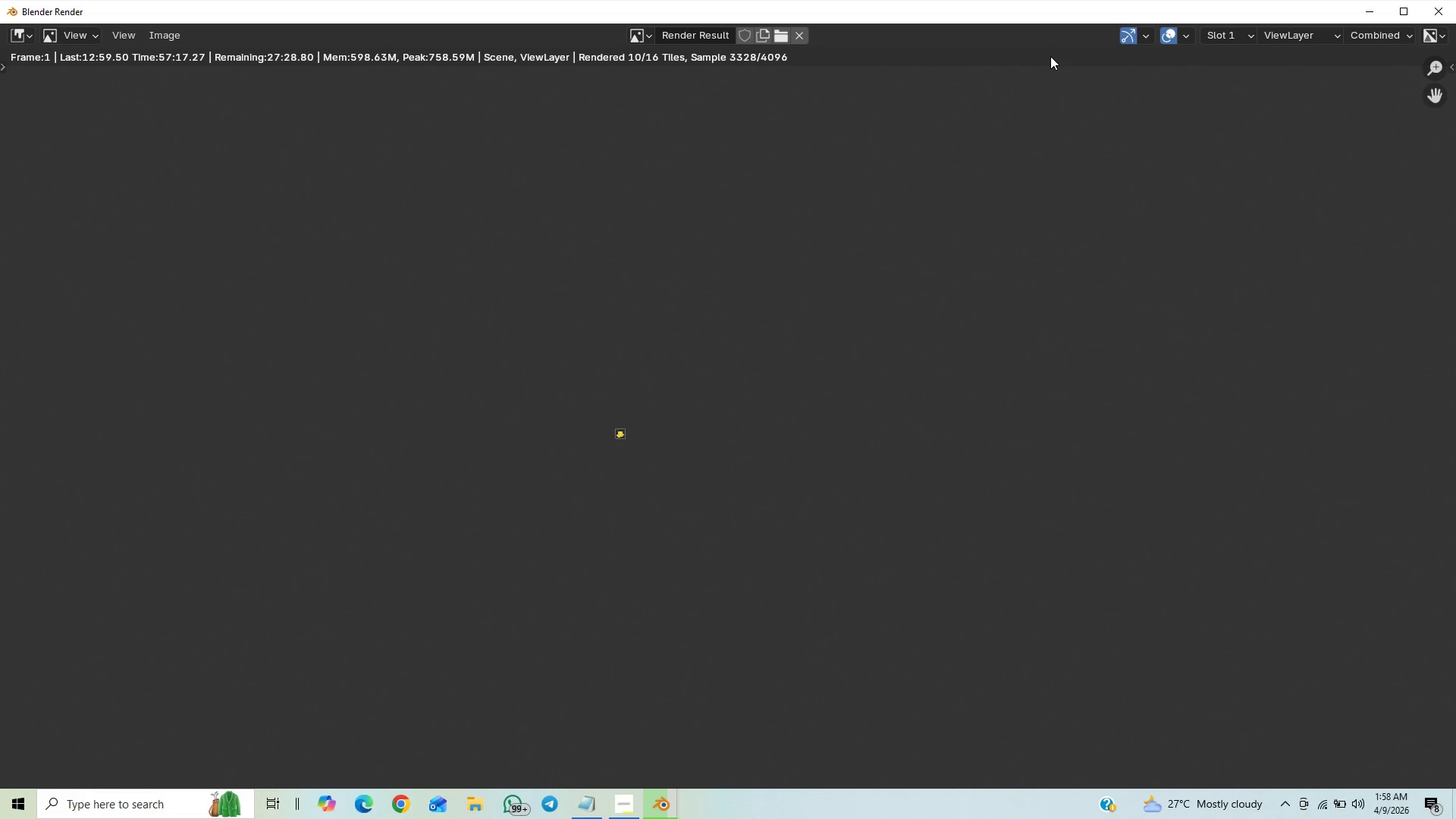 
wait(6.23)
 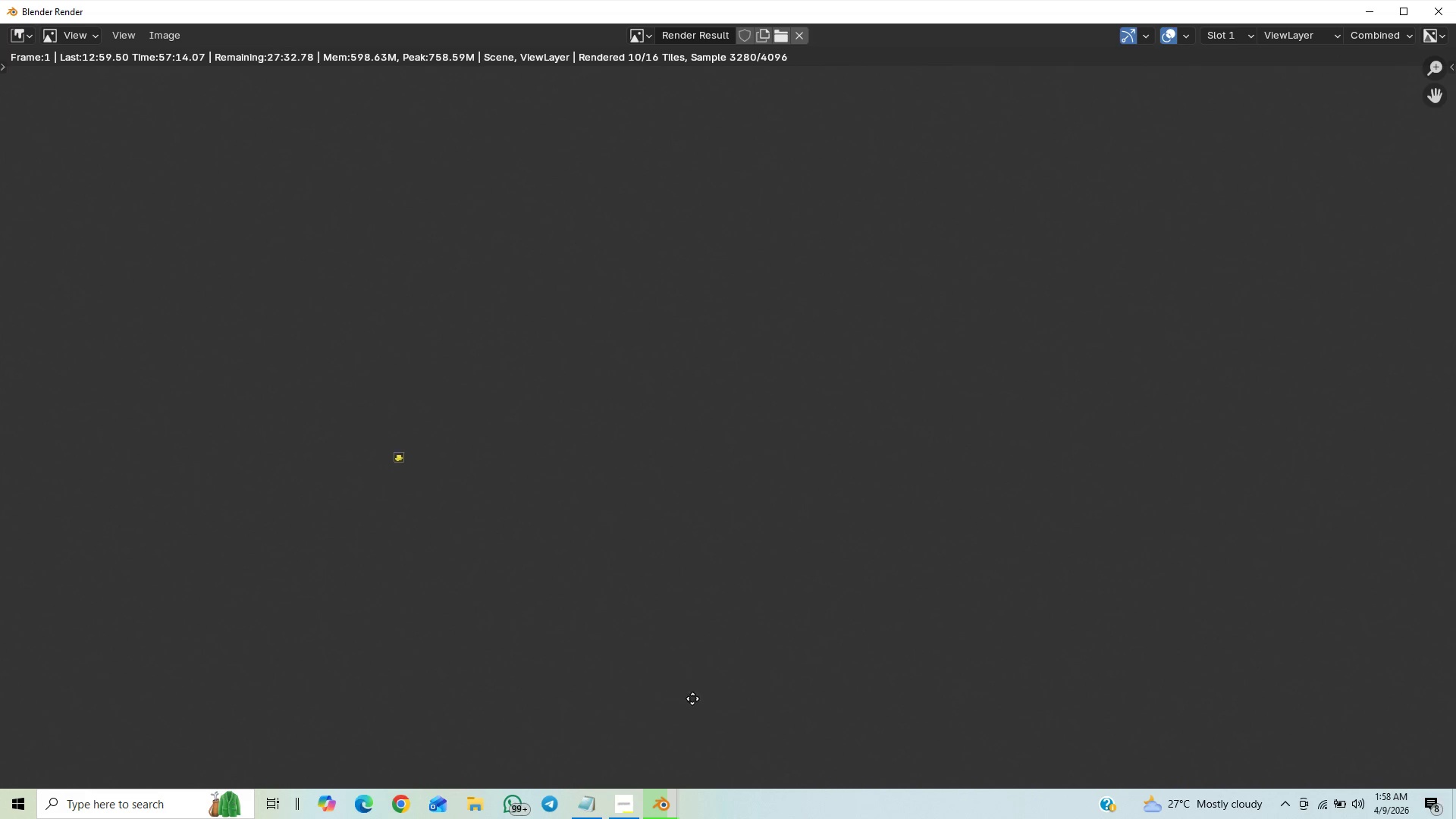 
scroll: coordinate [767, 435], scroll_direction: up, amount: 4.0
 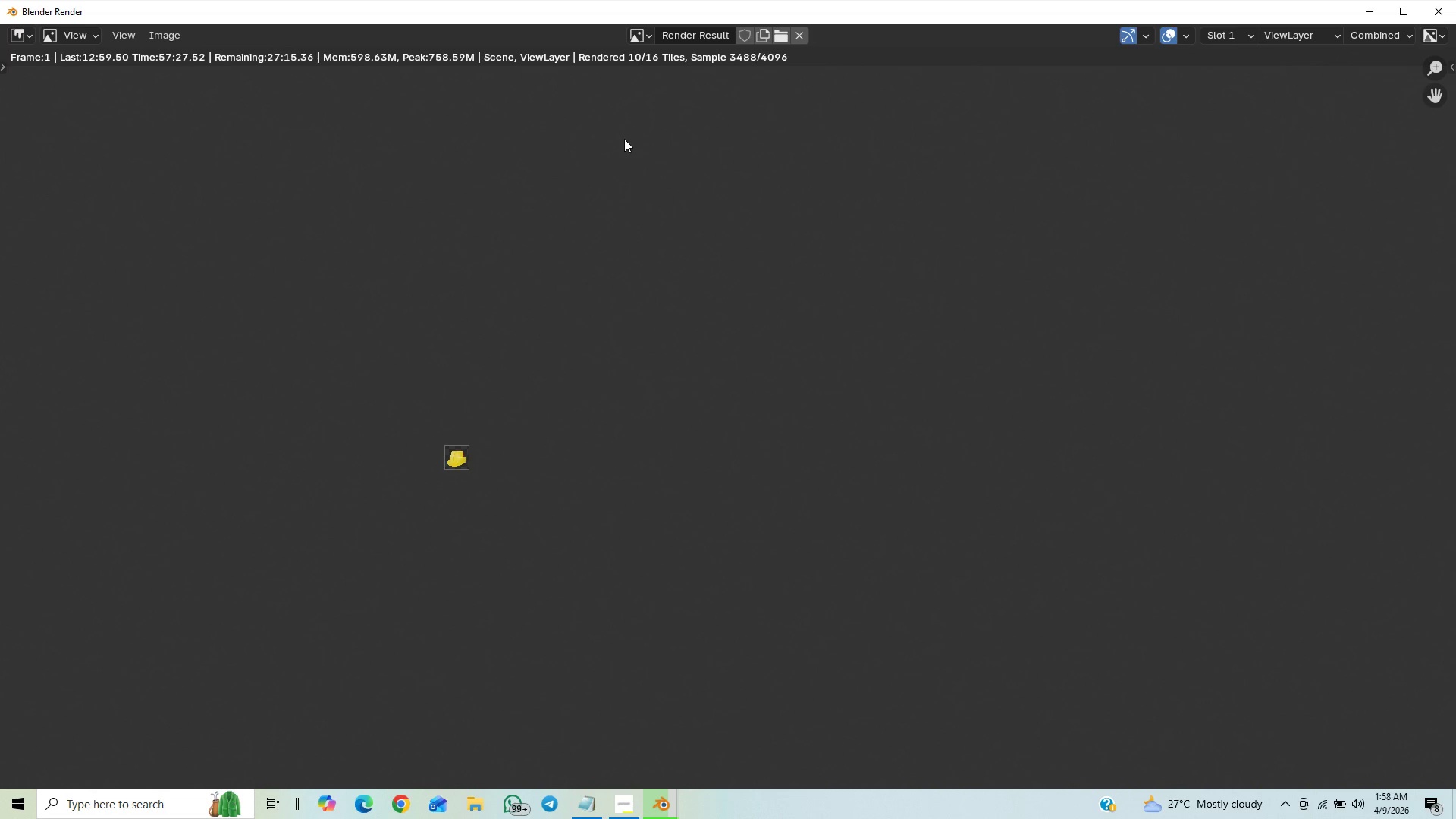 
wait(11.91)
 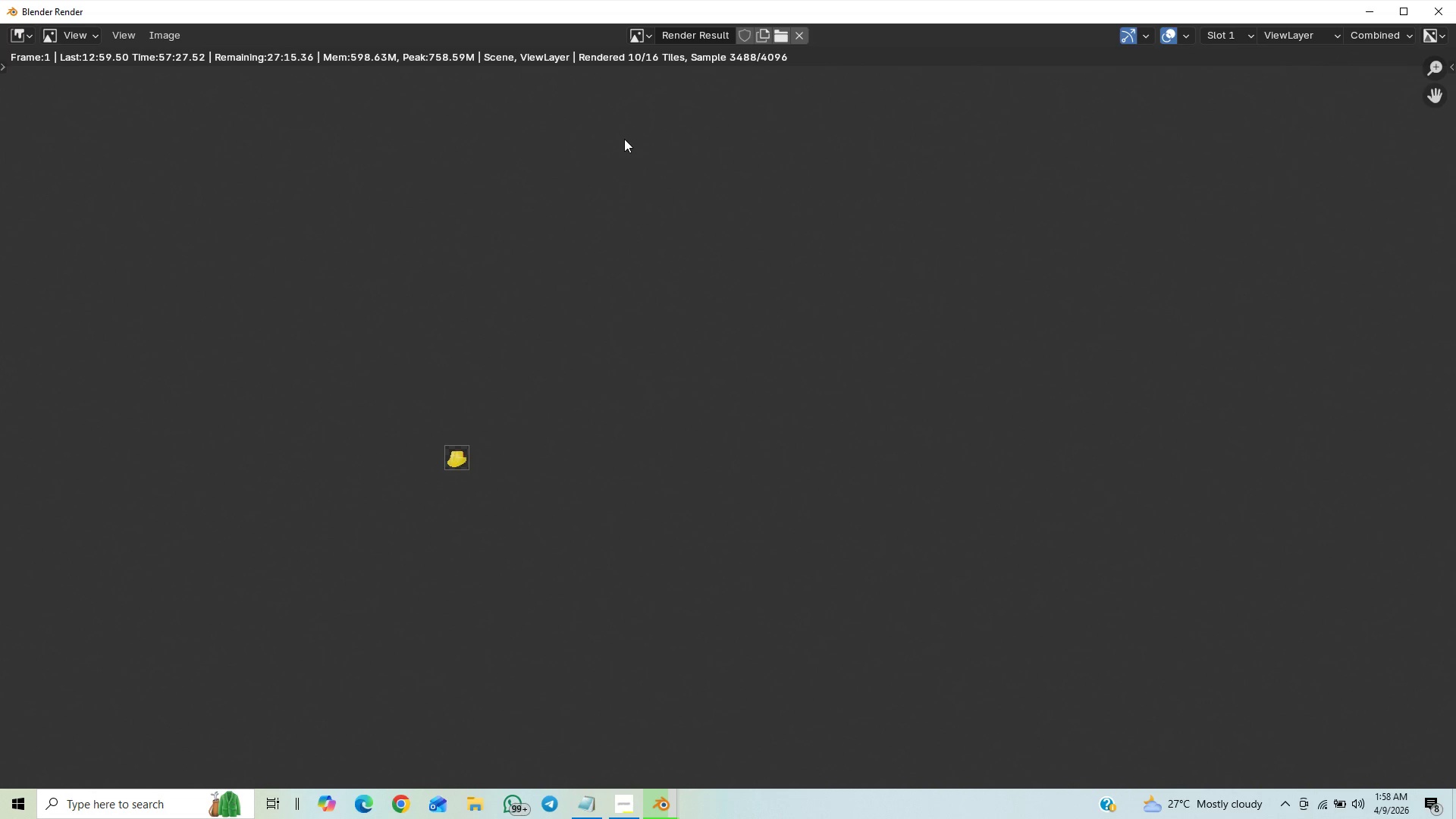 
left_click([614, 806])